 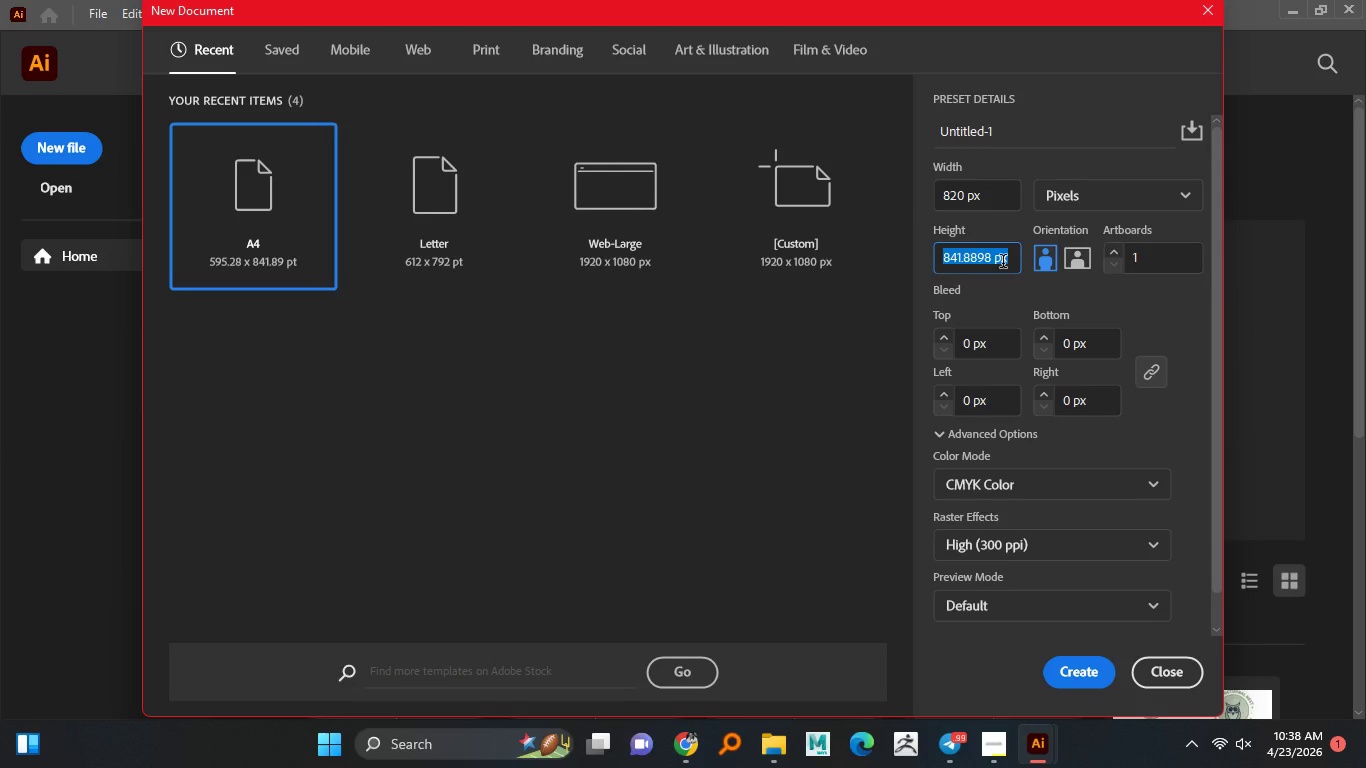 
key(Control+V)
 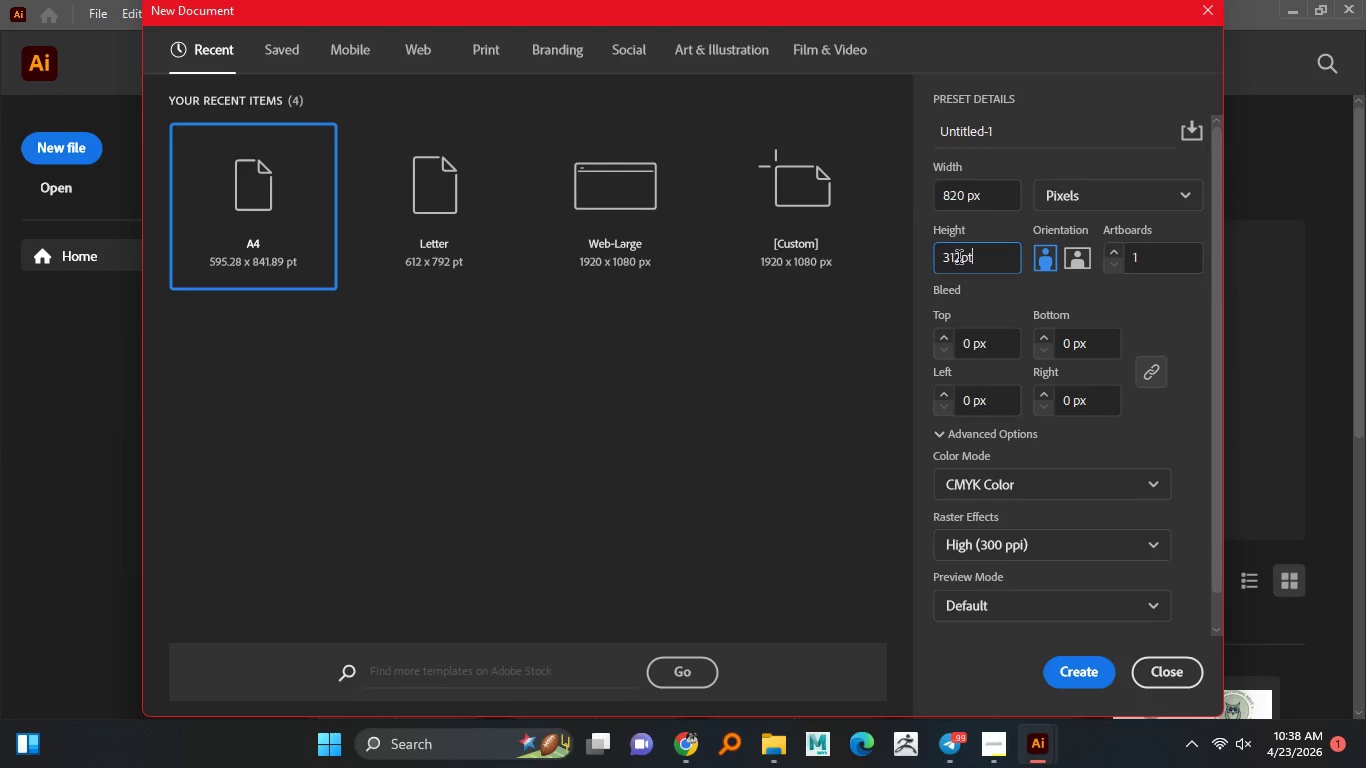 
left_click_drag(start_coordinate=[963, 259], to_coordinate=[1000, 262])
 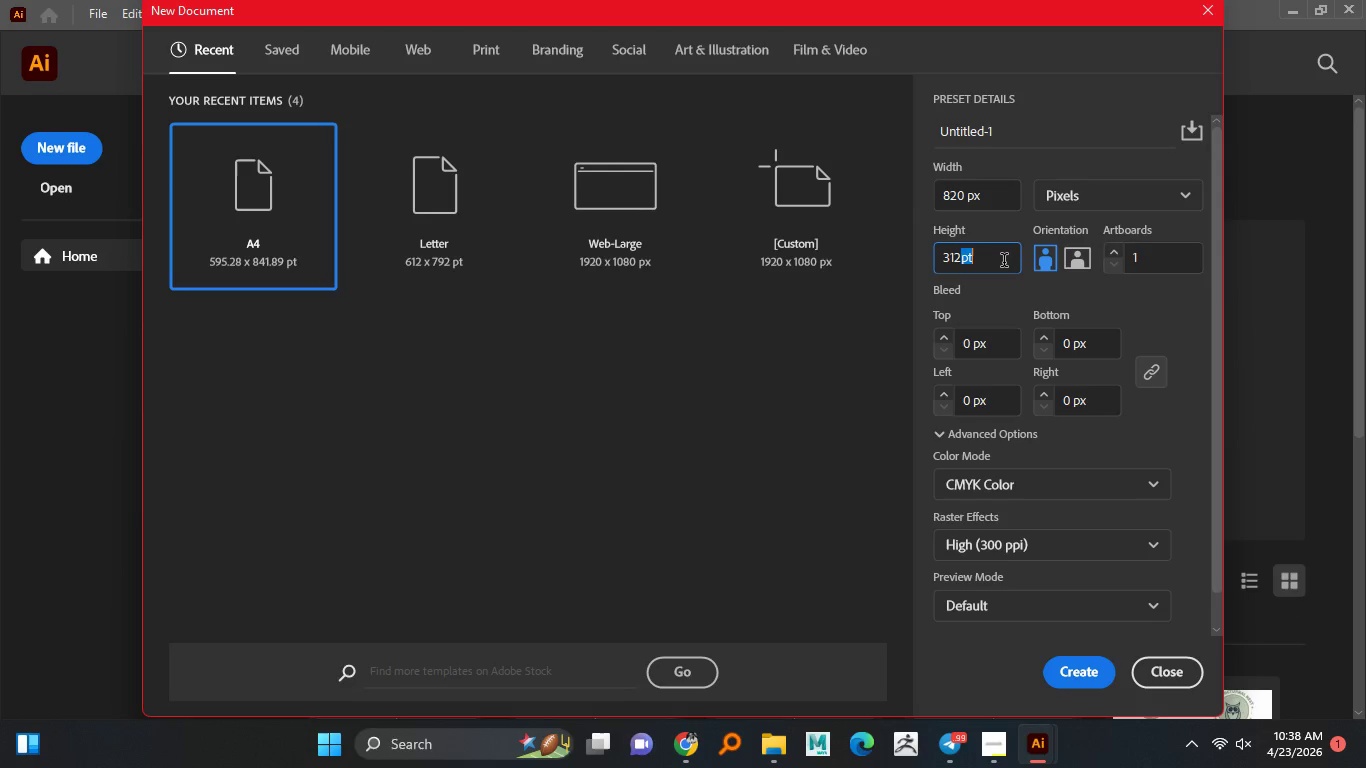 
key(Backspace)
 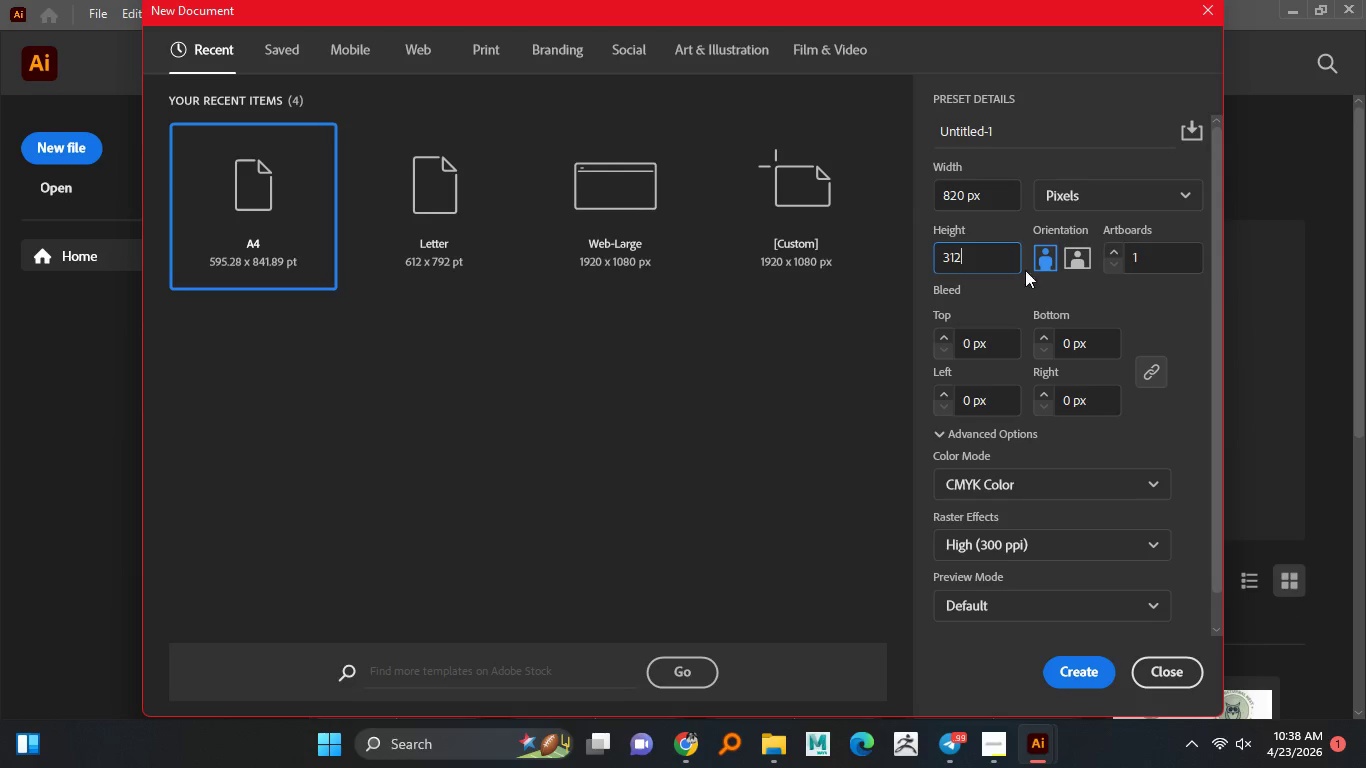 
left_click([1038, 289])
 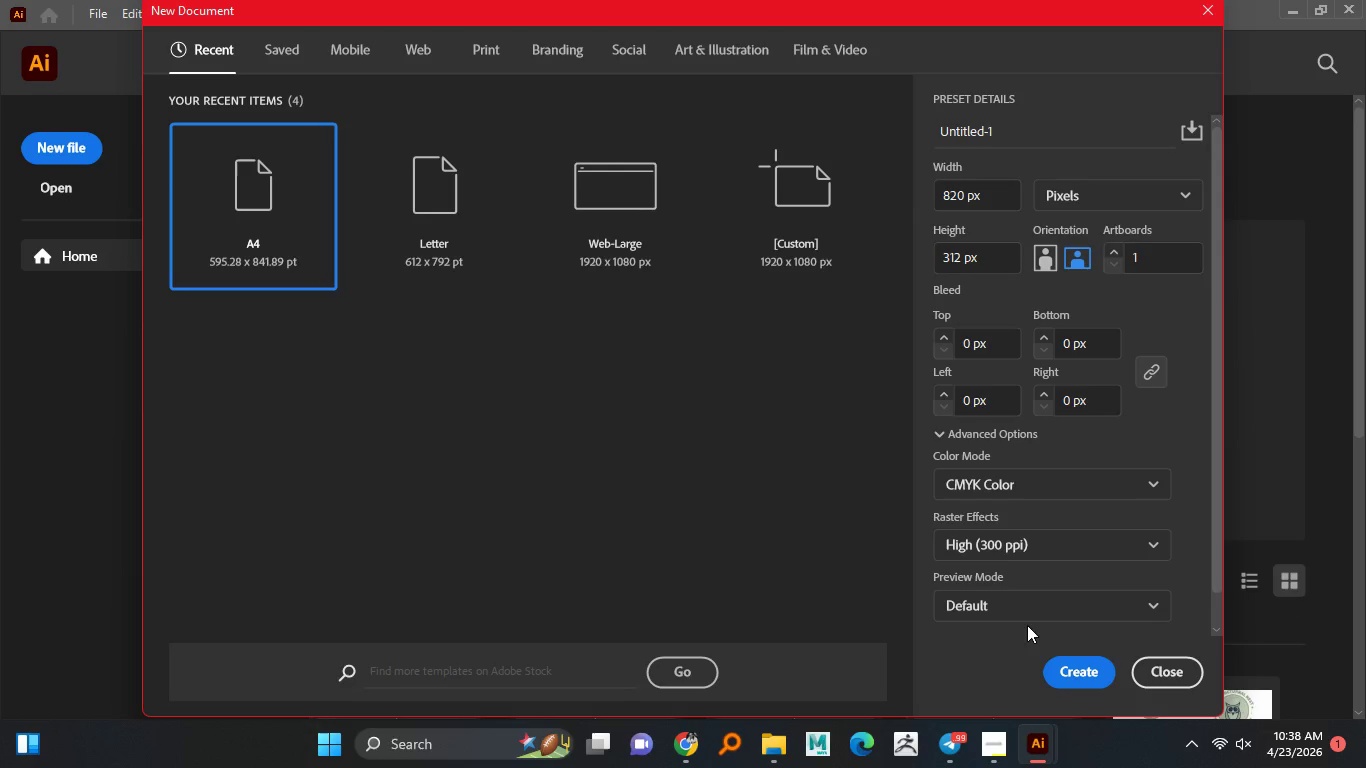 
left_click([991, 740])